 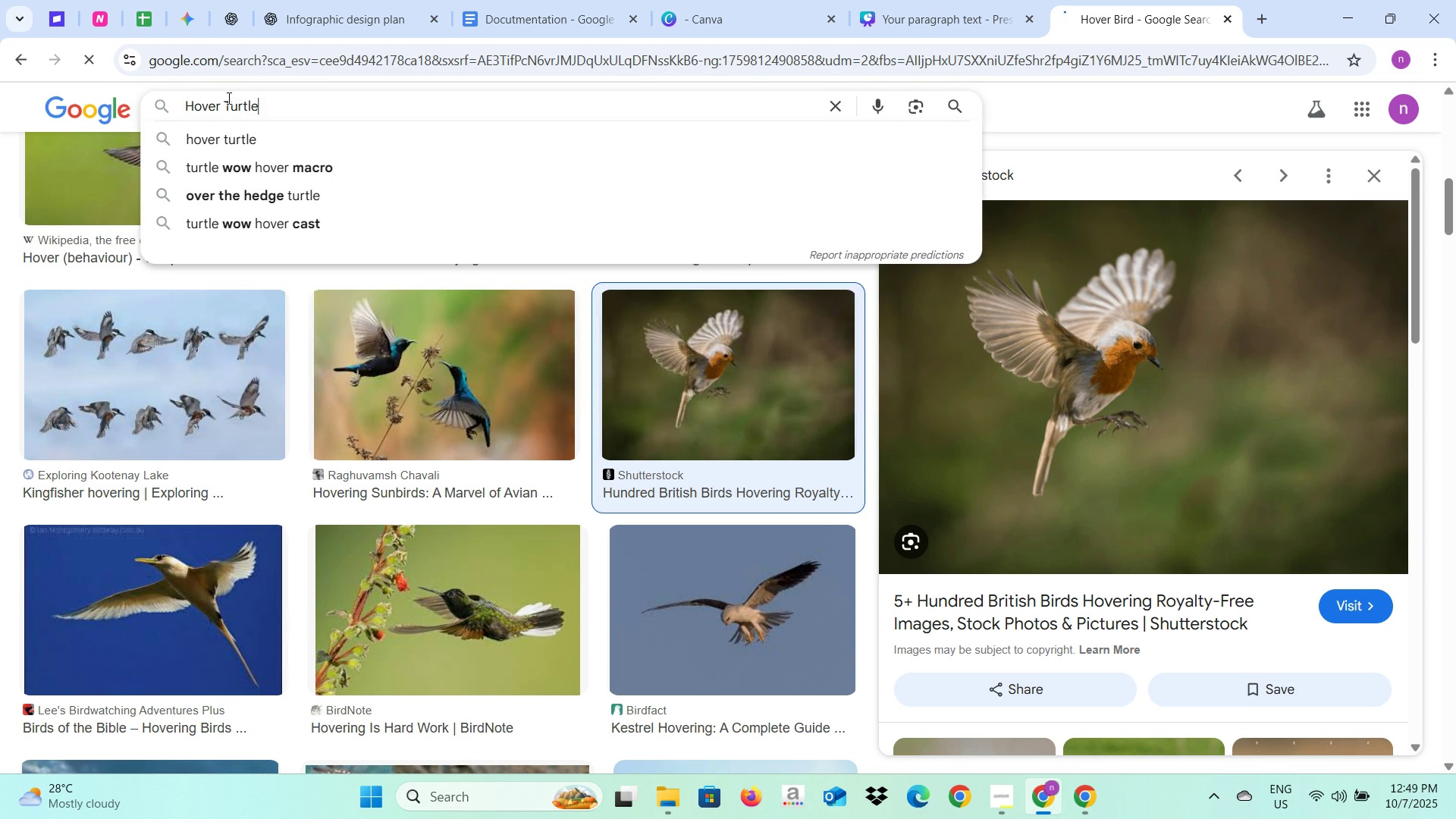 
key(Enter)
 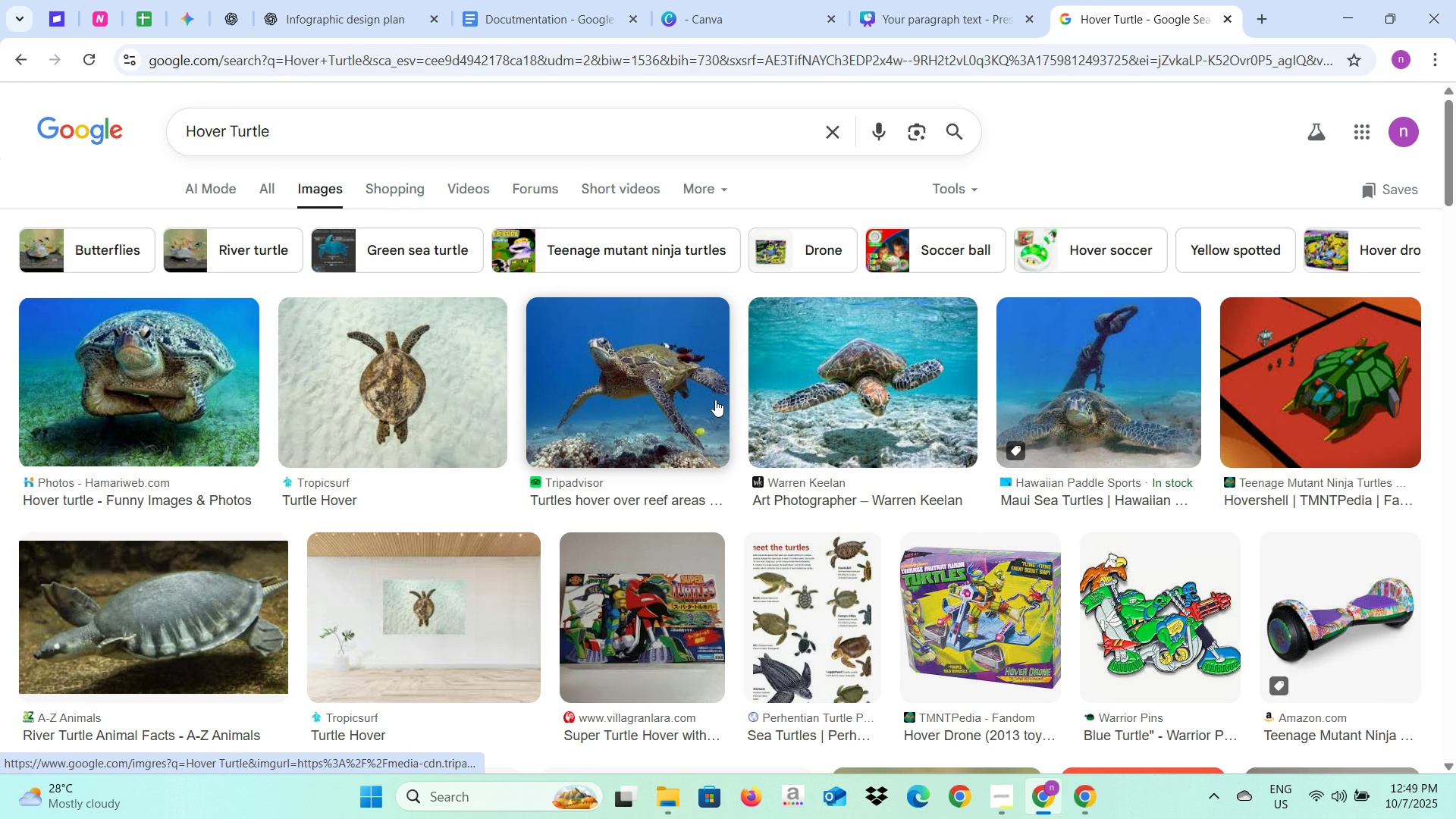 
wait(6.49)
 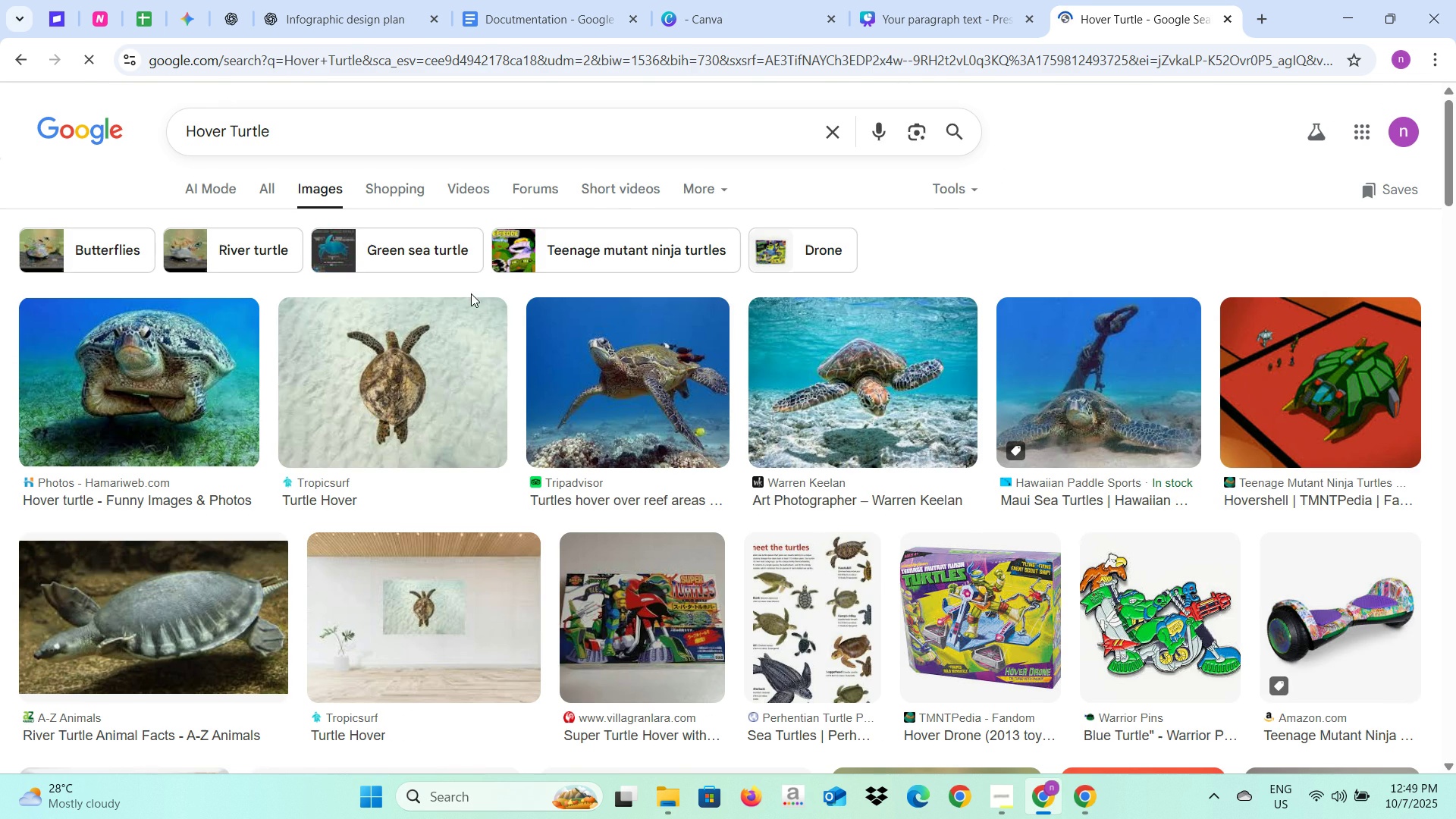 
scroll: coordinate [499, 485], scroll_direction: down, amount: 2.0
 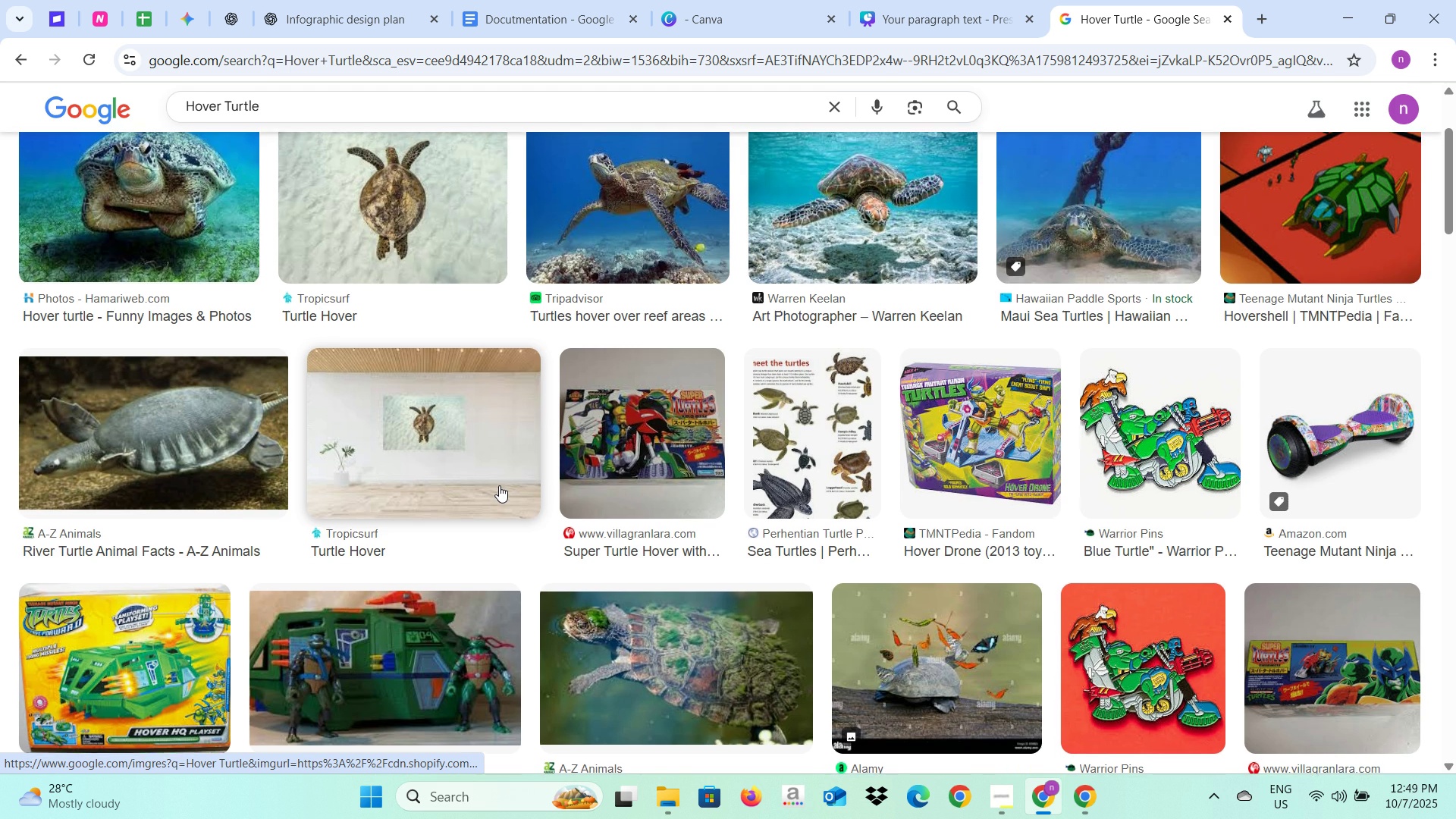 
scroll: coordinate [499, 485], scroll_direction: up, amount: 2.0
 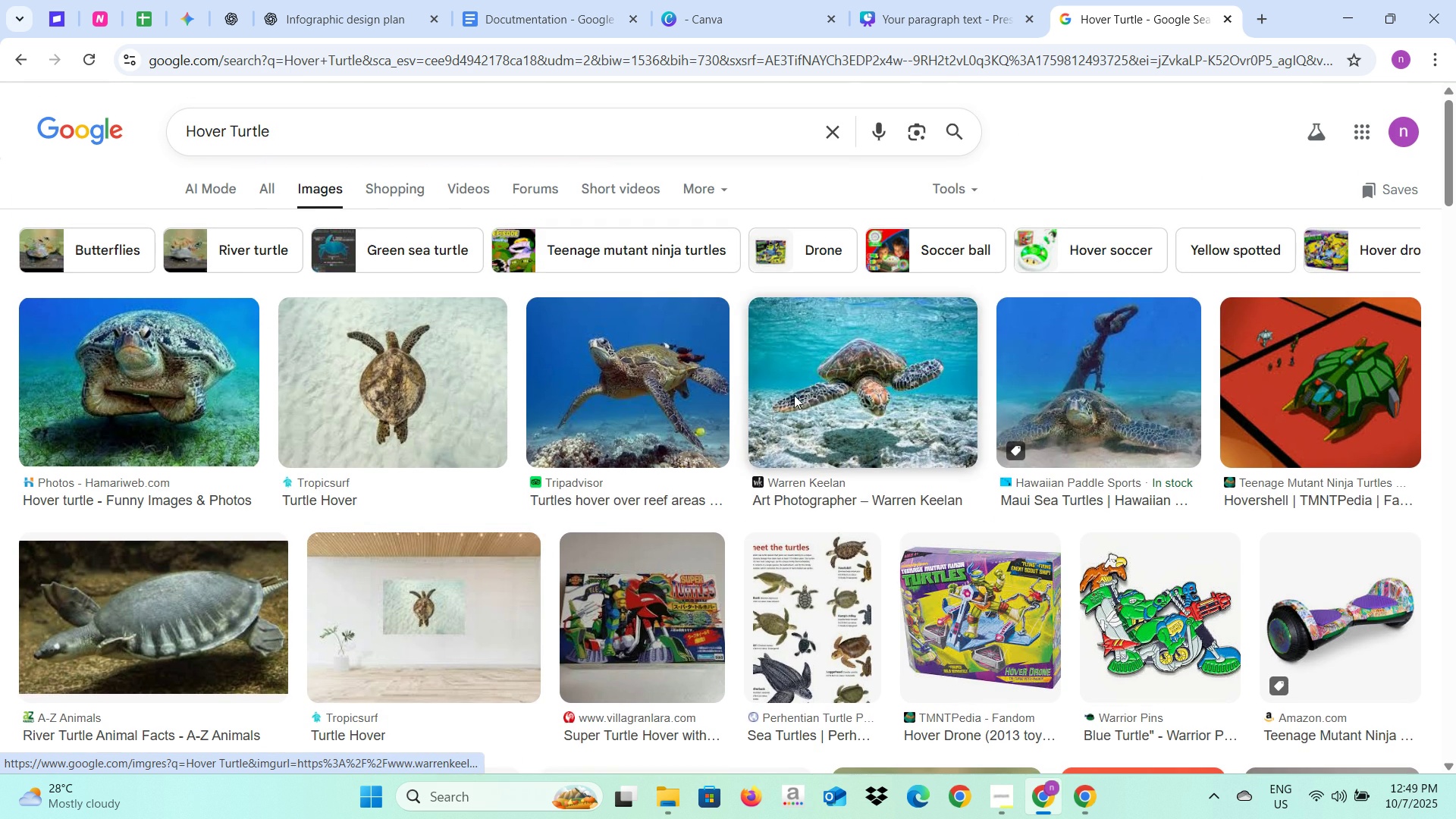 
left_click([794, 395])
 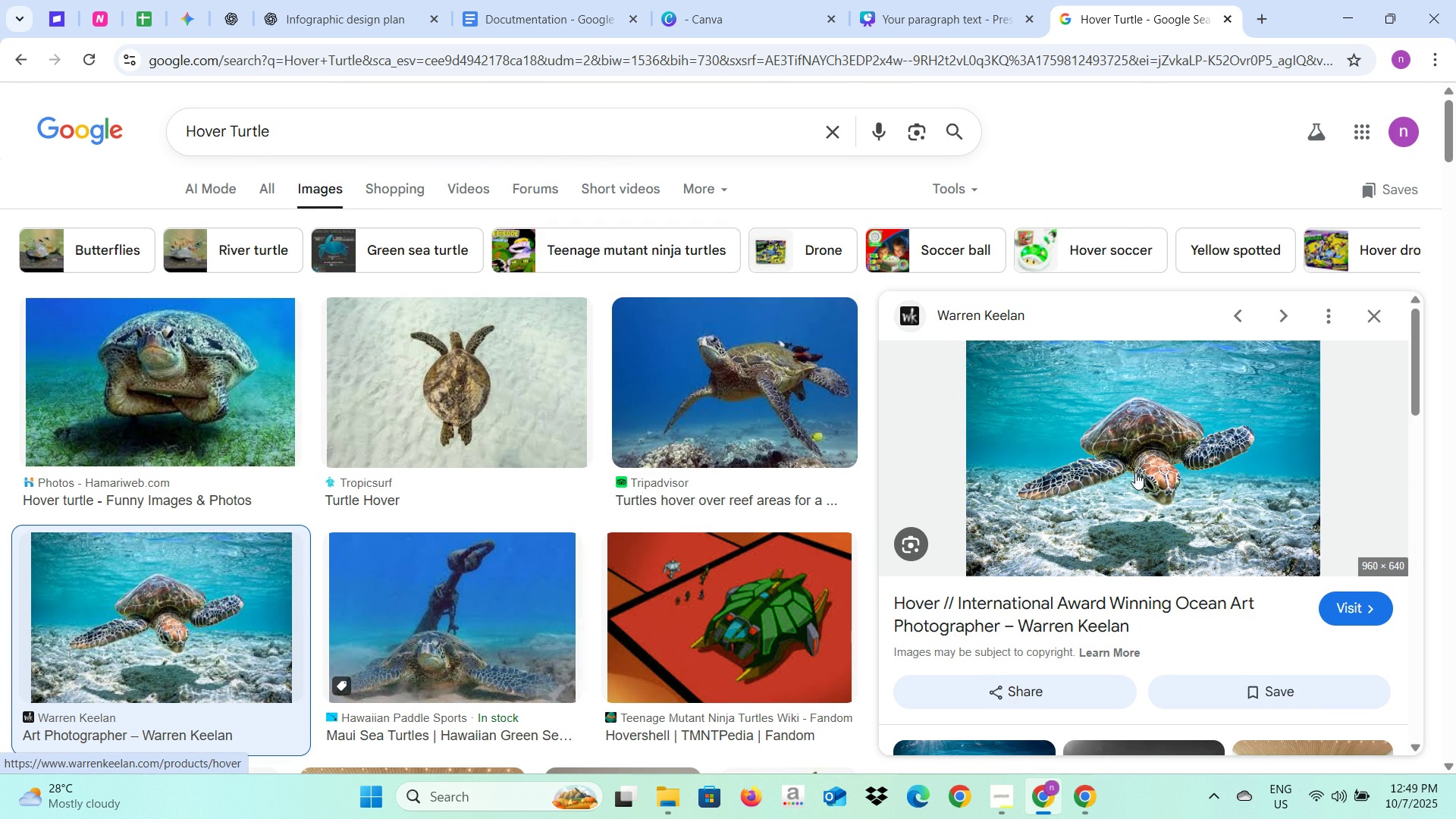 
right_click([1094, 443])
 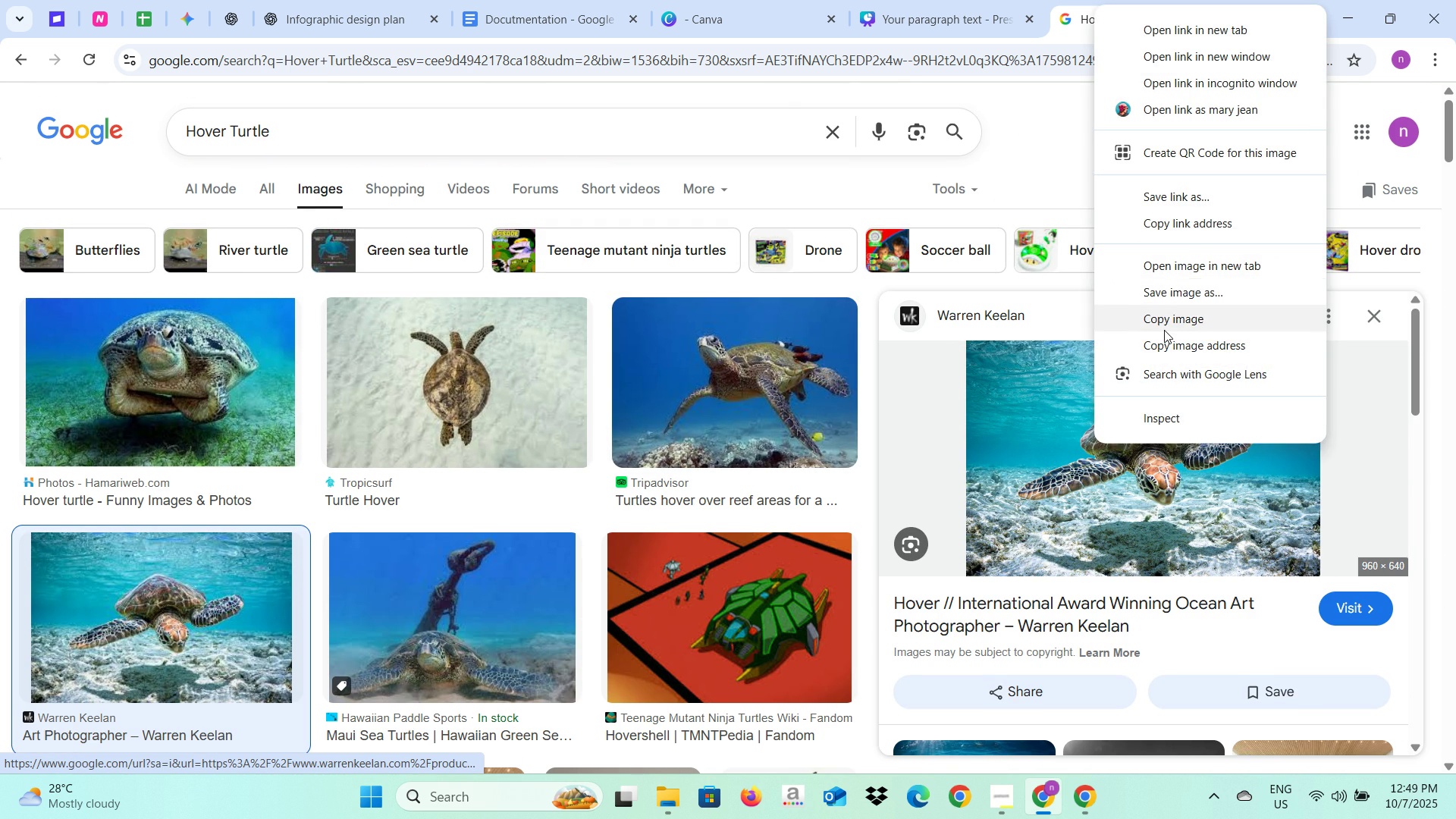 
left_click([1164, 330])
 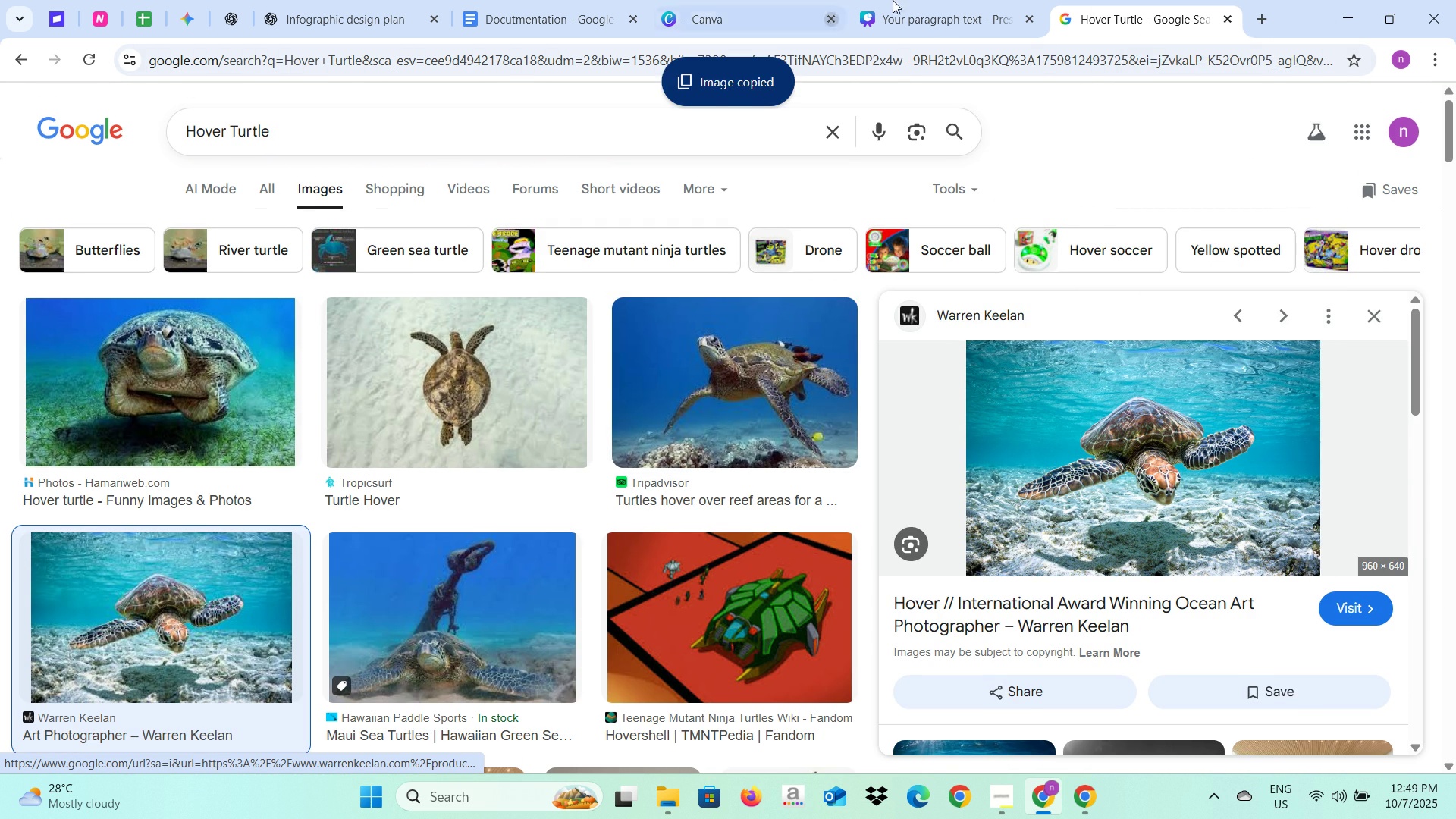 
left_click([912, 0])
 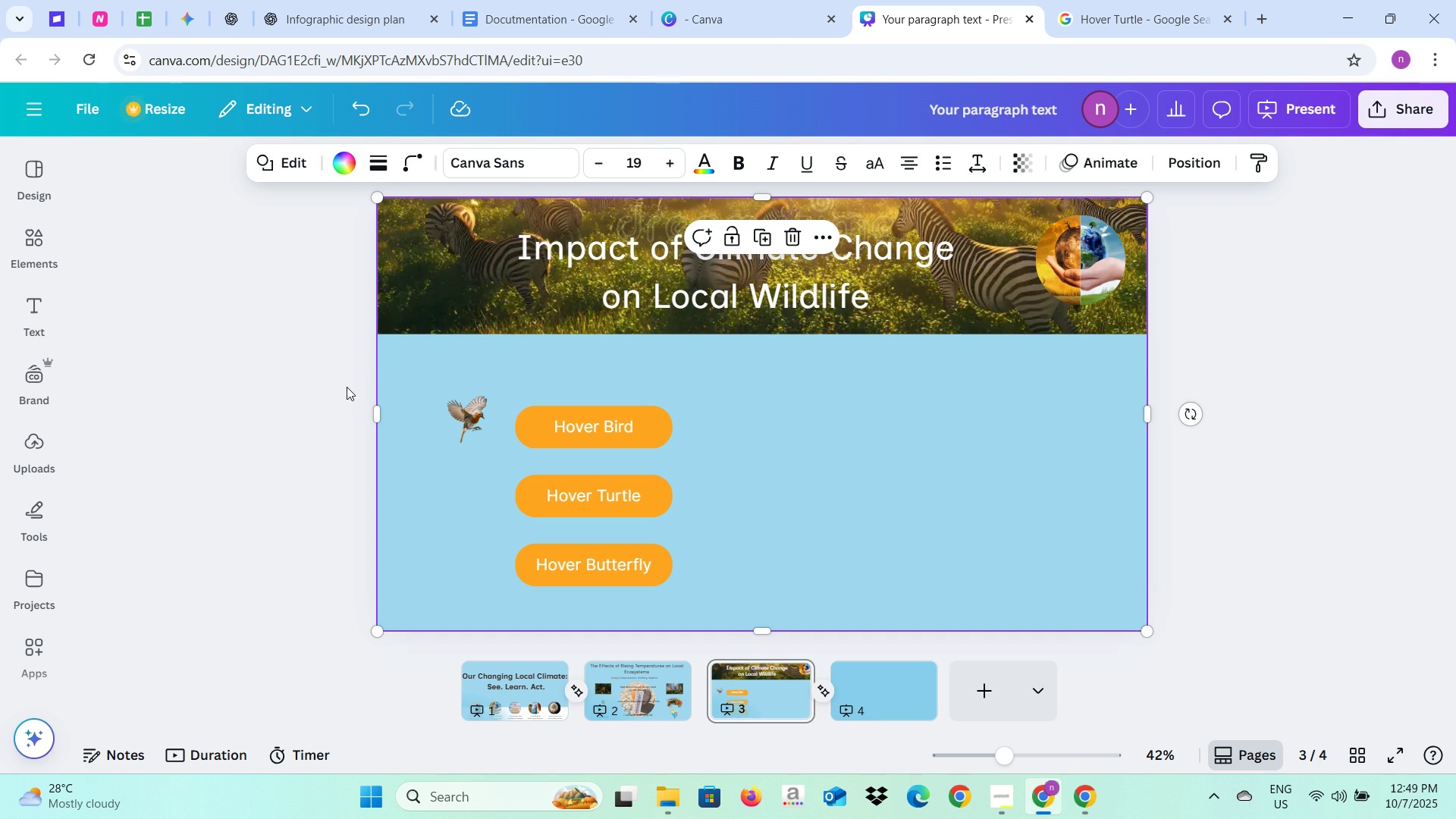 
left_click([347, 387])